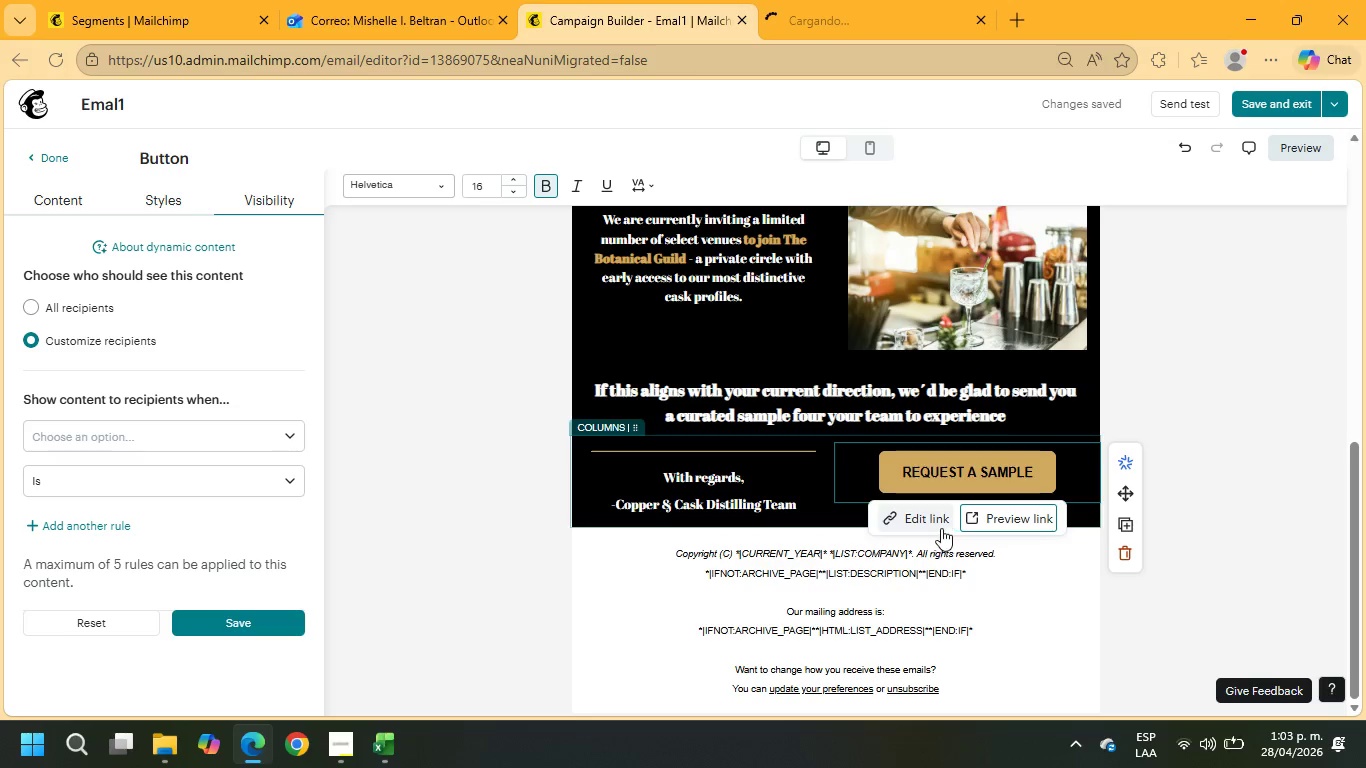 
left_click([932, 519])
 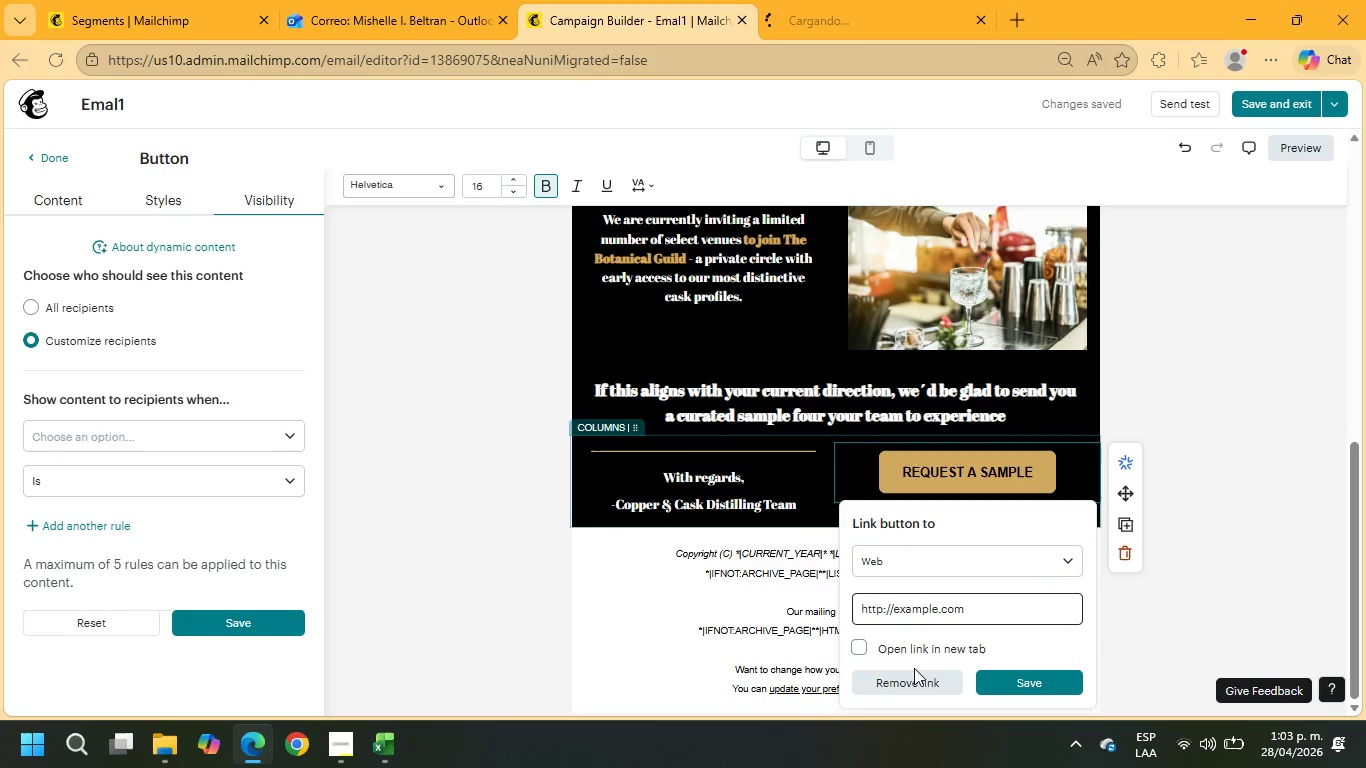 
left_click([1031, 678])
 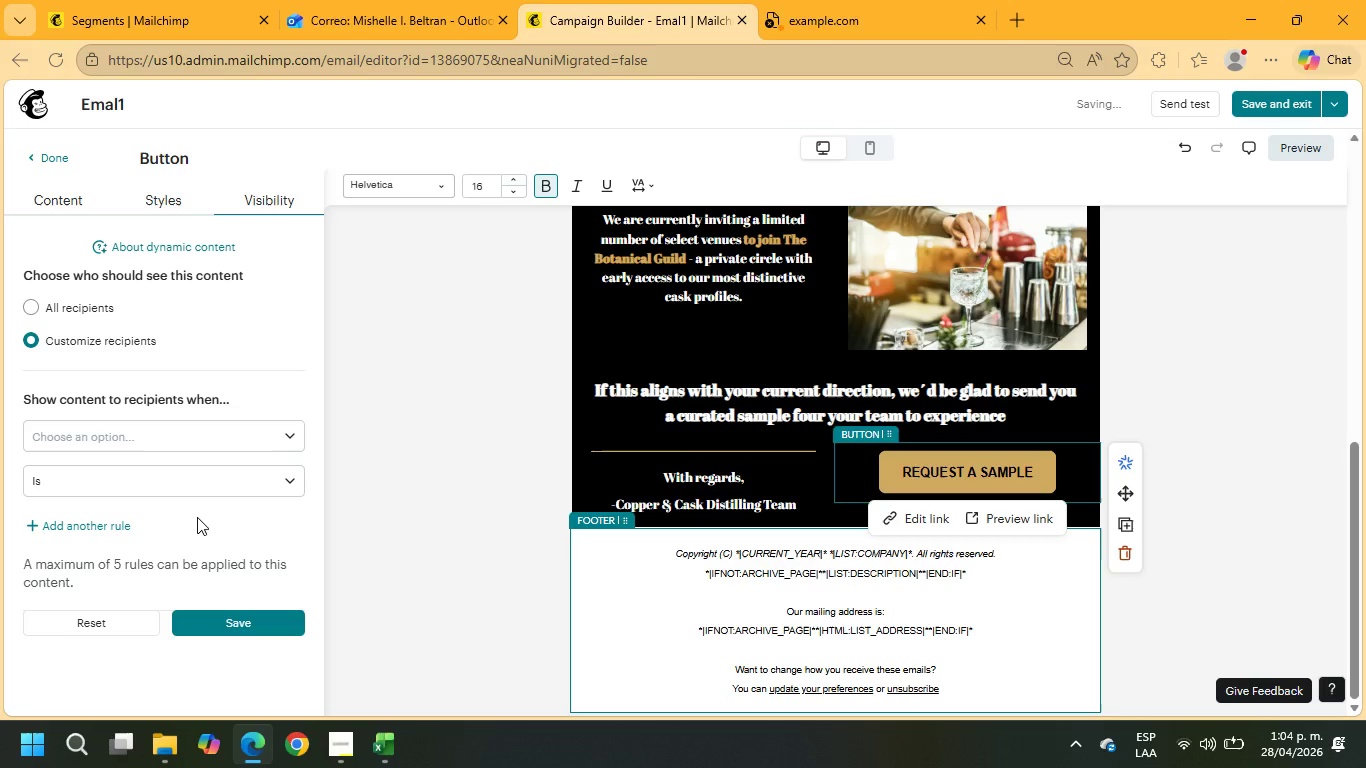 
wait(35.56)
 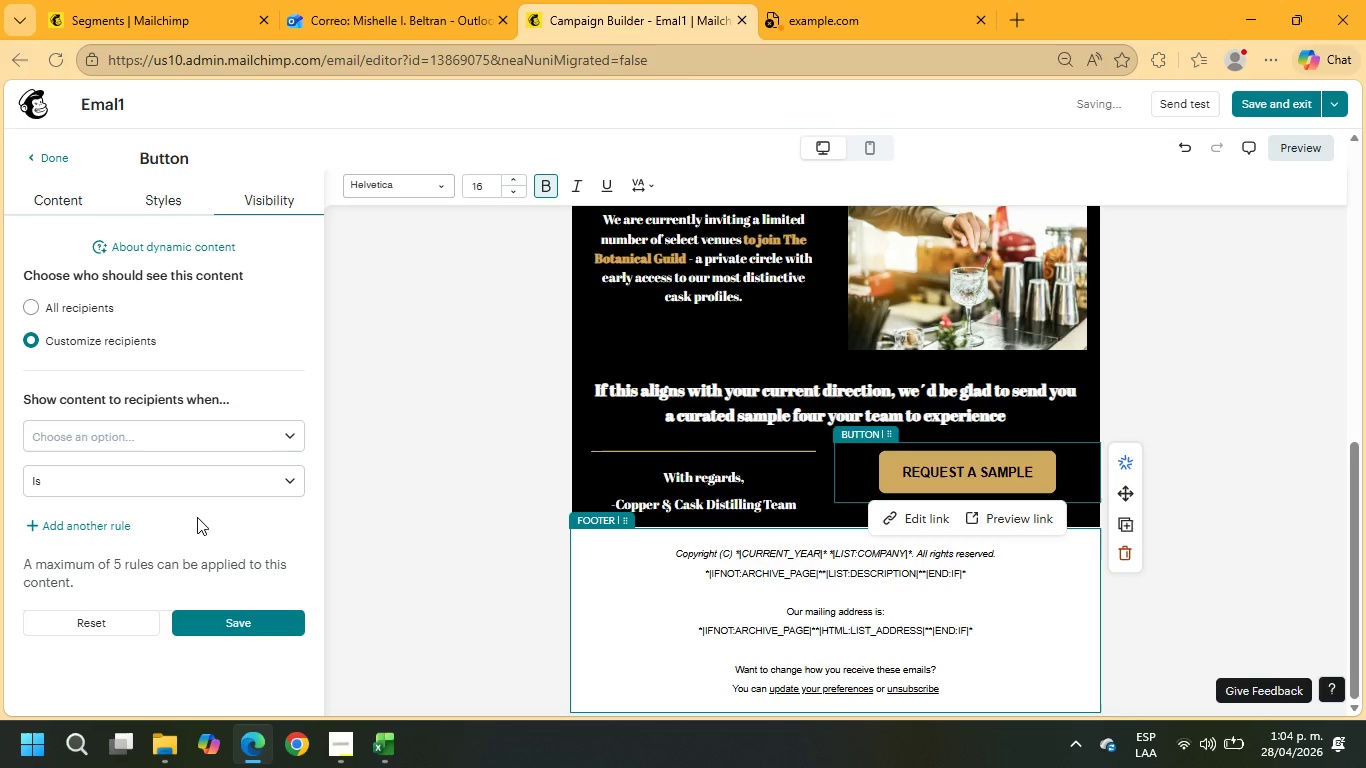 
left_click([197, 517])
 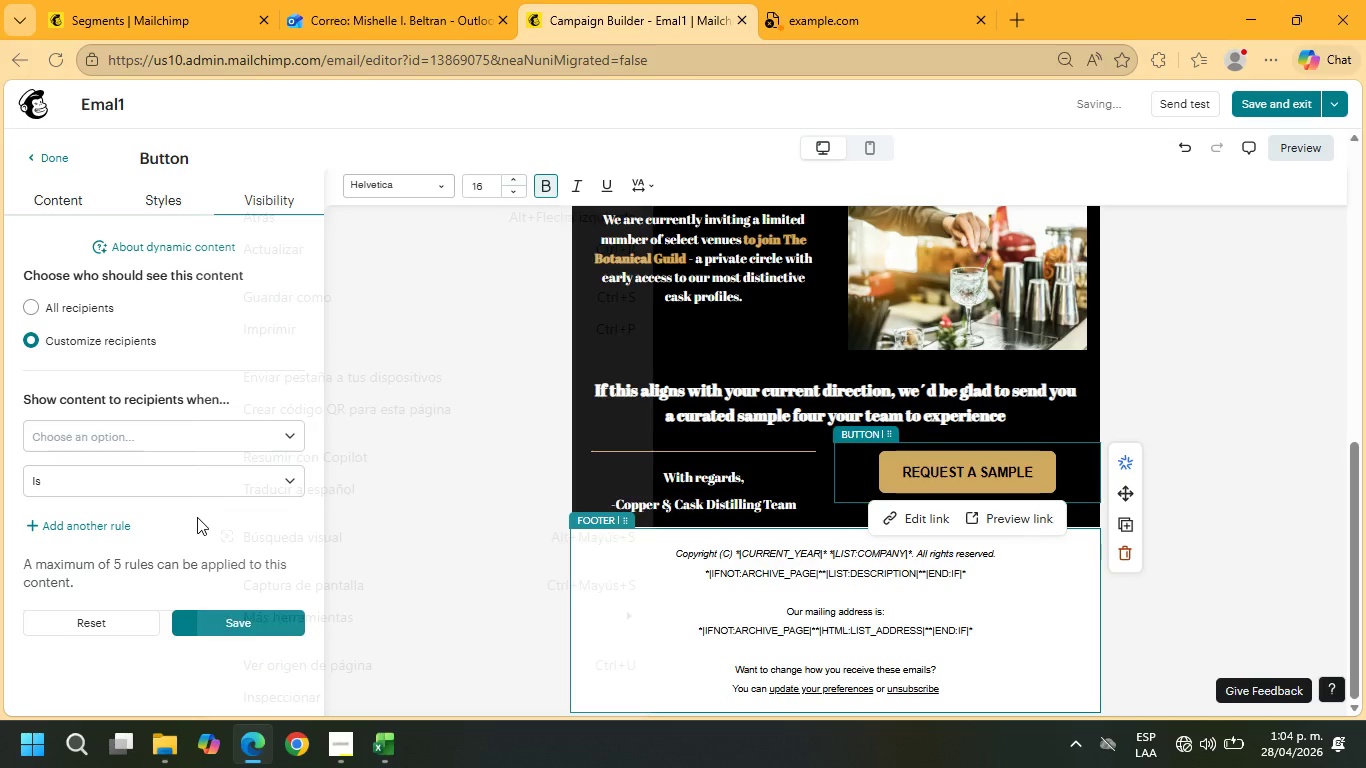 
right_click([197, 517])
 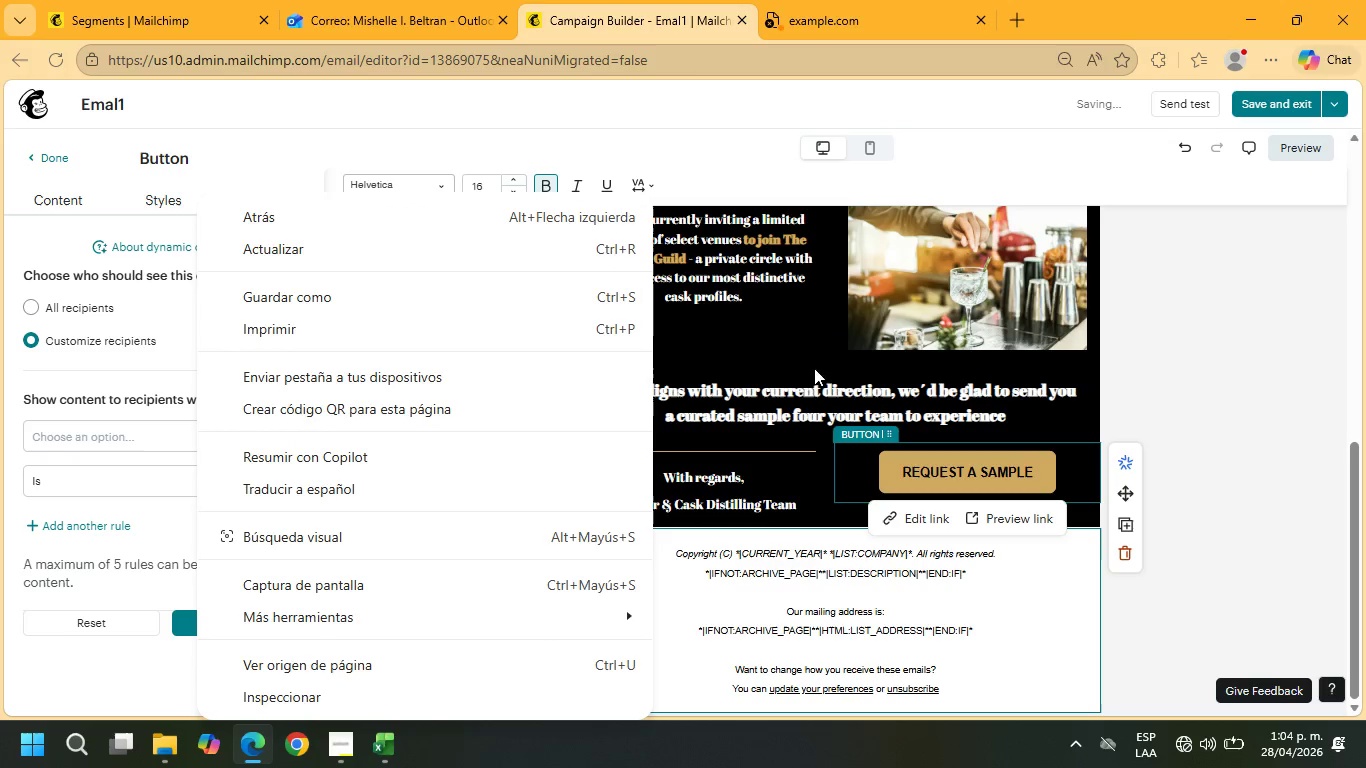 
left_click([1181, 732])
 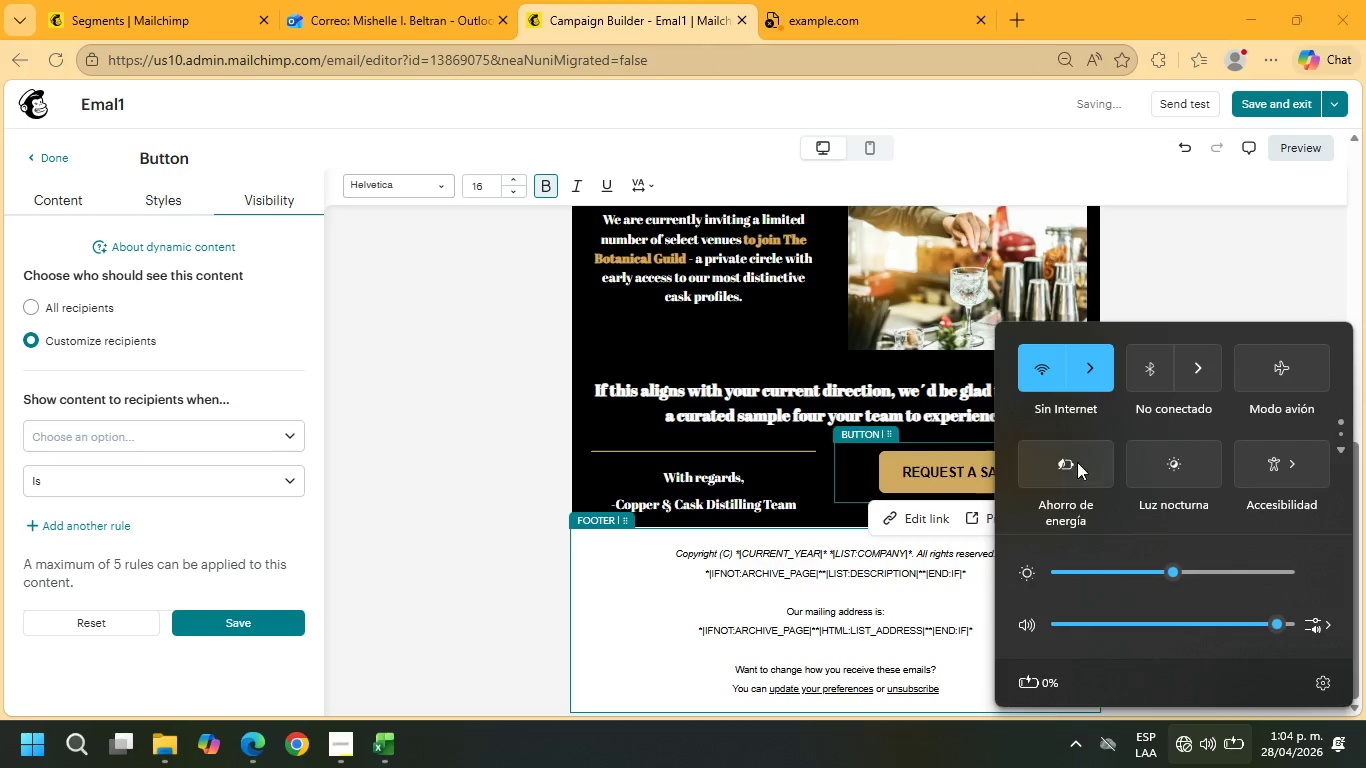 
left_click([1085, 369])
 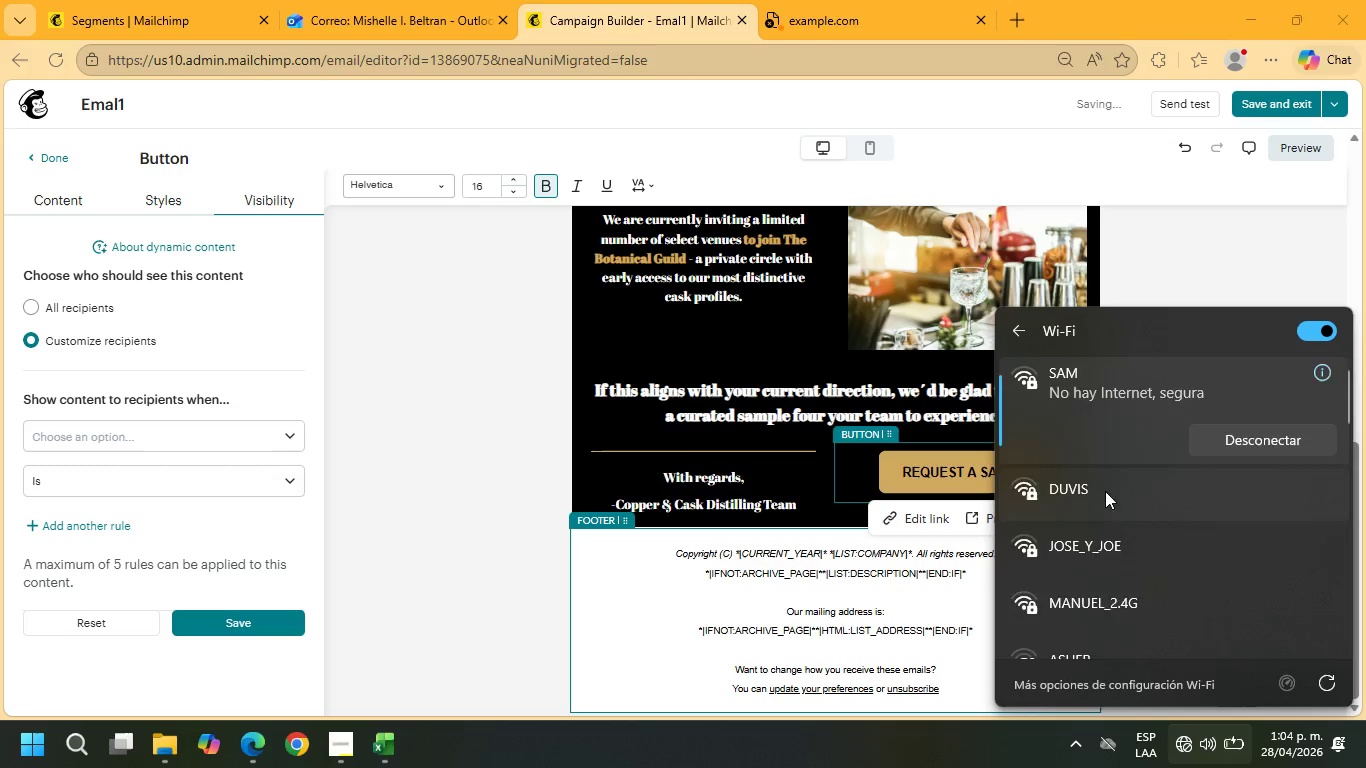 
left_click([1269, 518])
 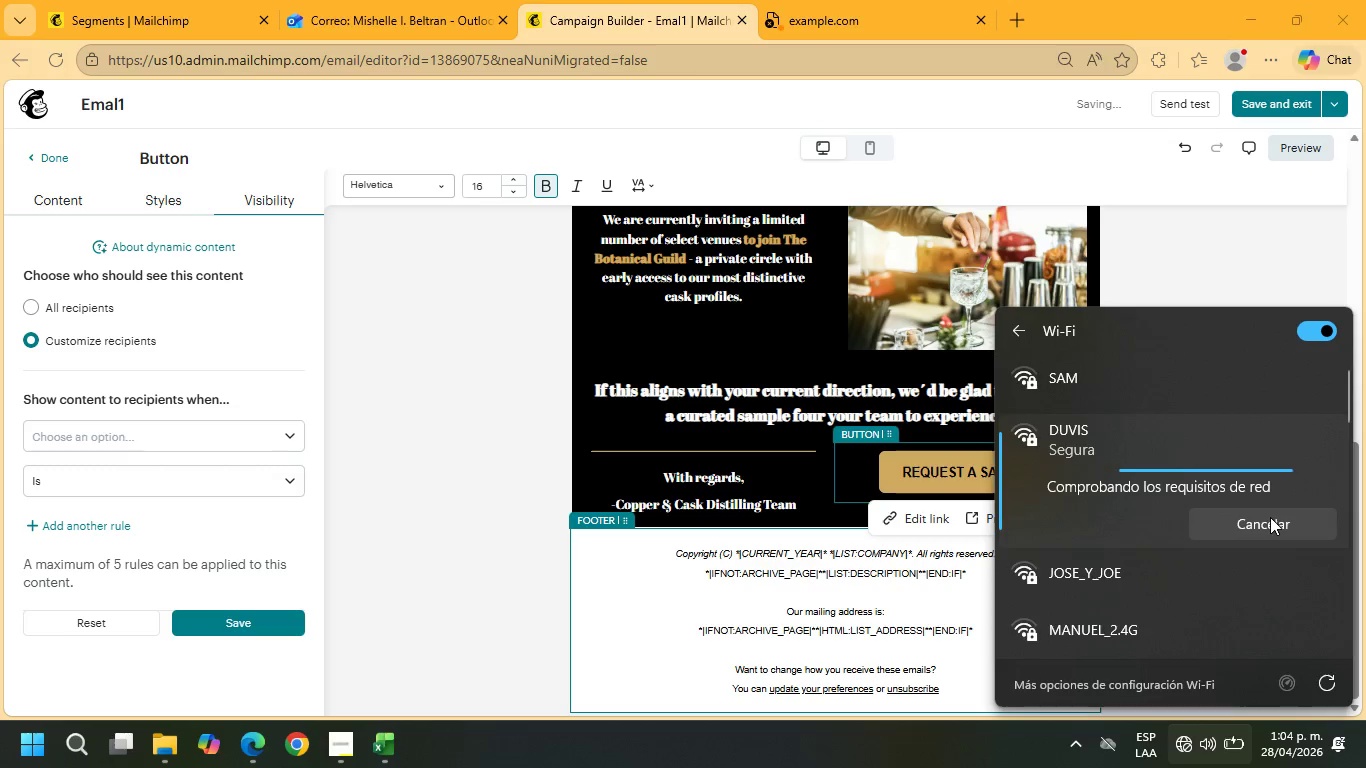 
mouse_move([1214, 524])
 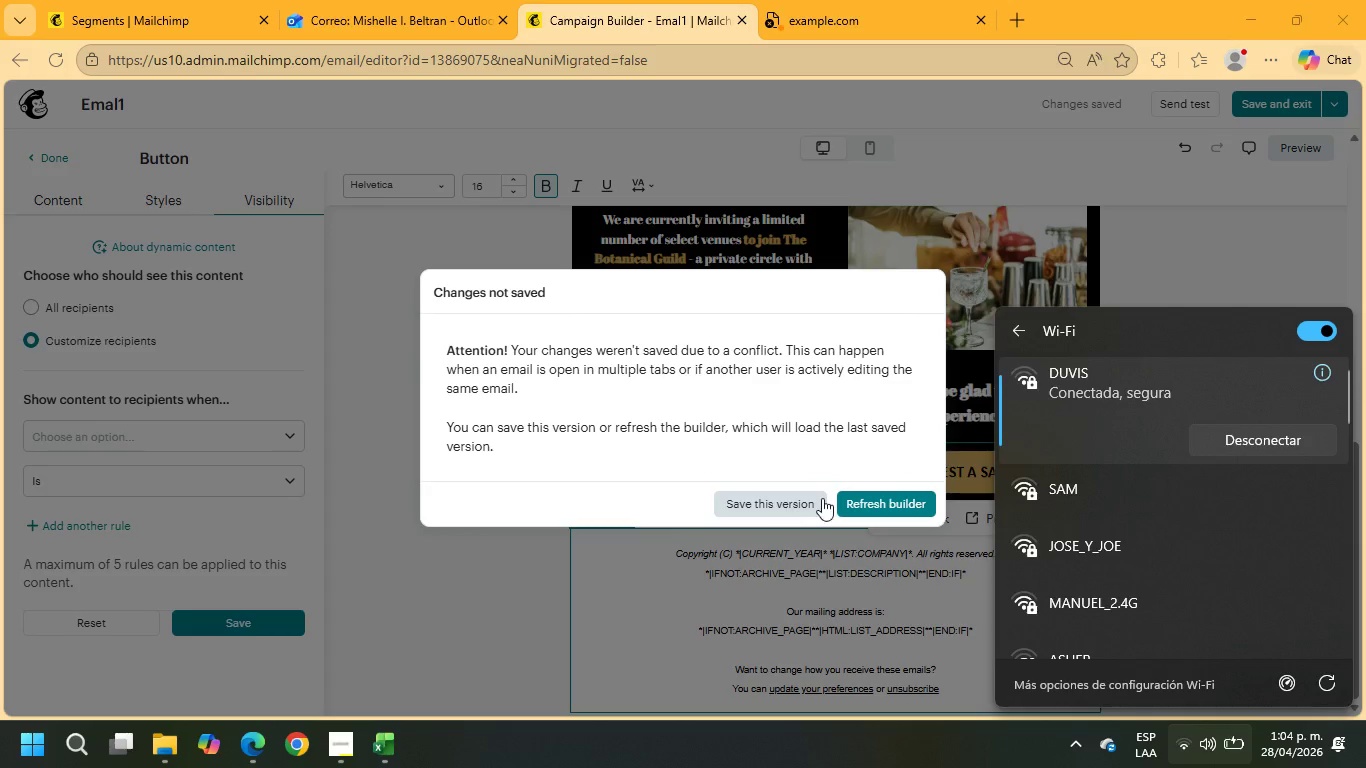 
left_click([917, 497])
 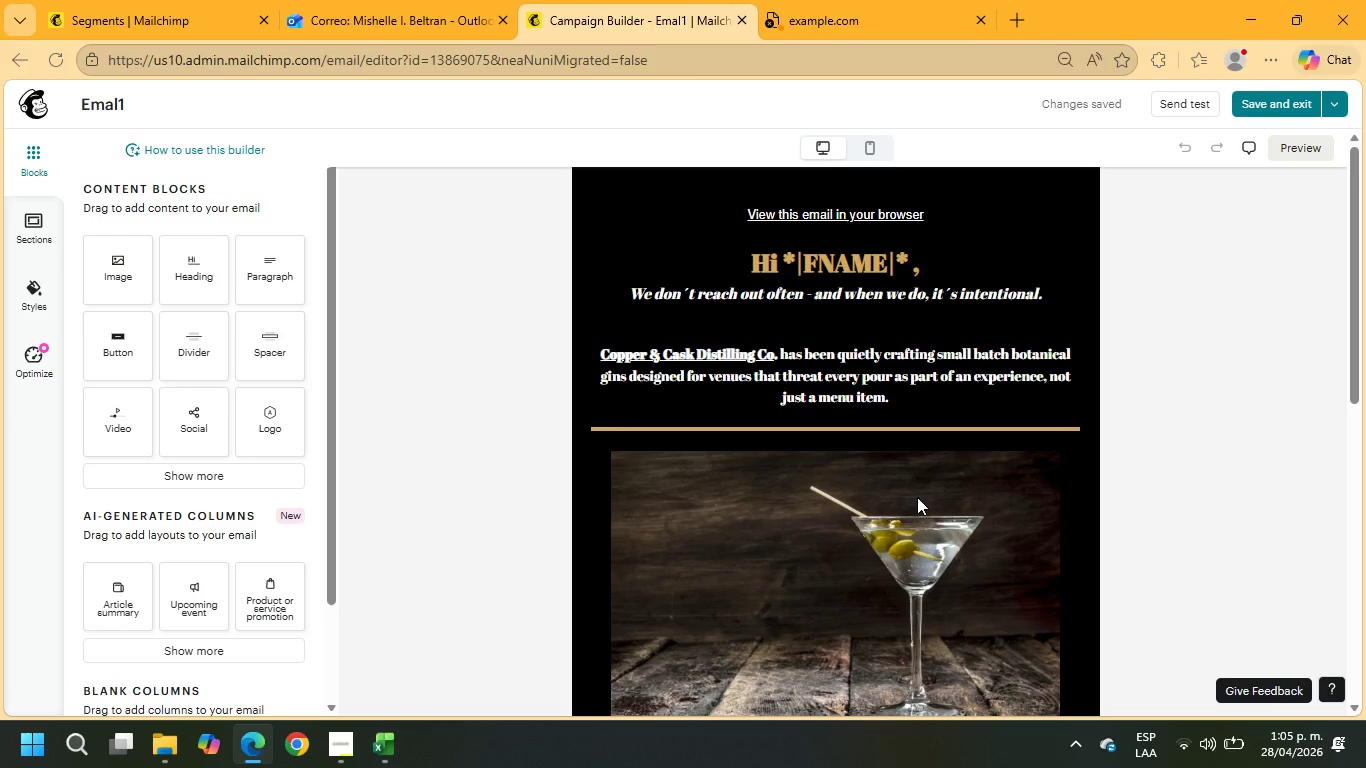 
wait(48.11)
 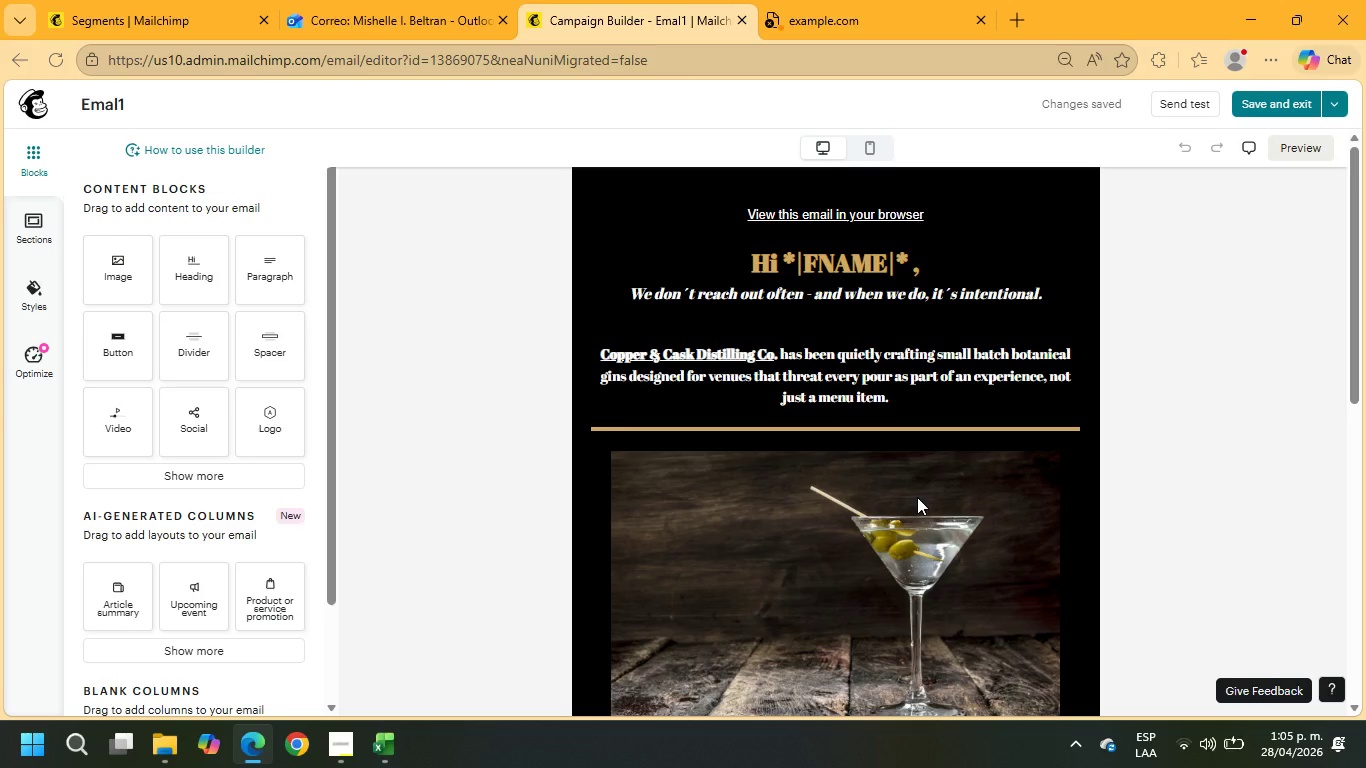 
key(Escape)
 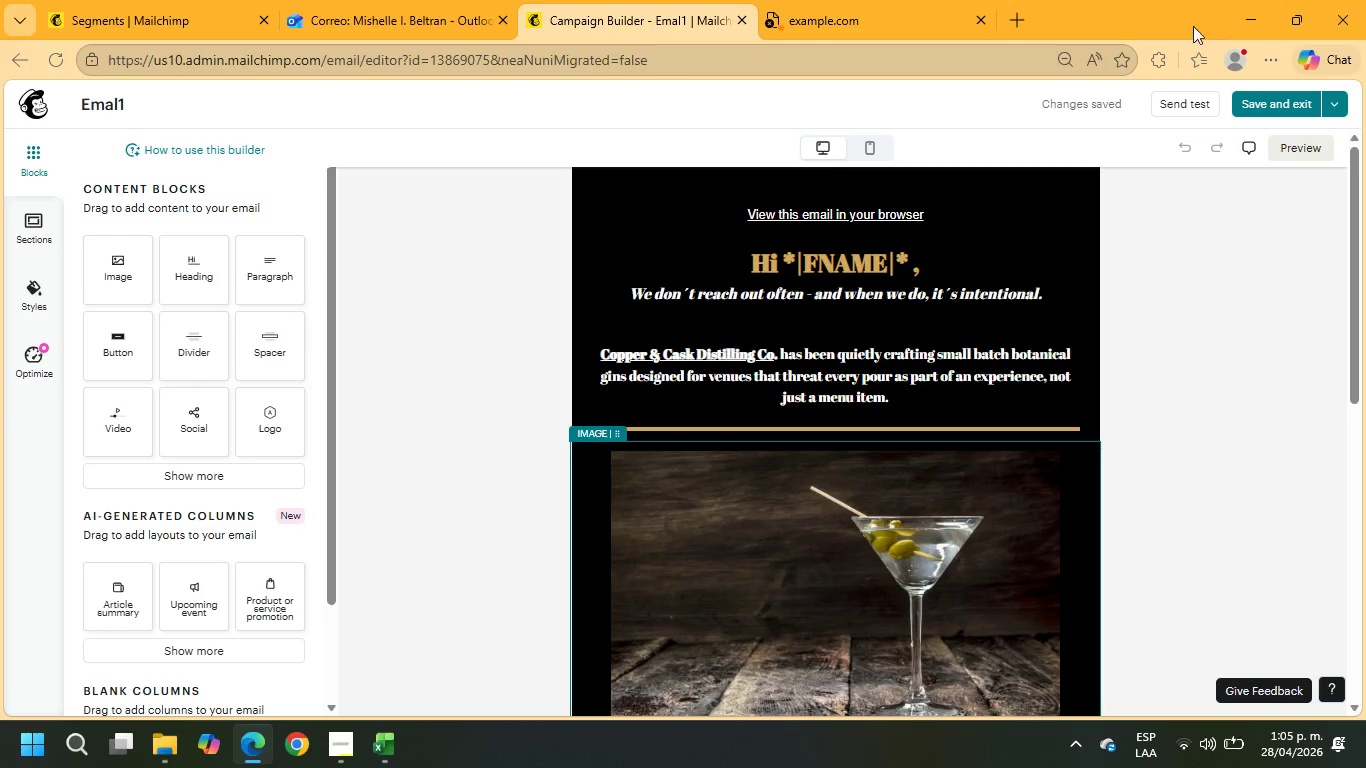 
scroll: coordinate [1147, 578], scroll_direction: down, amount: 9.0
 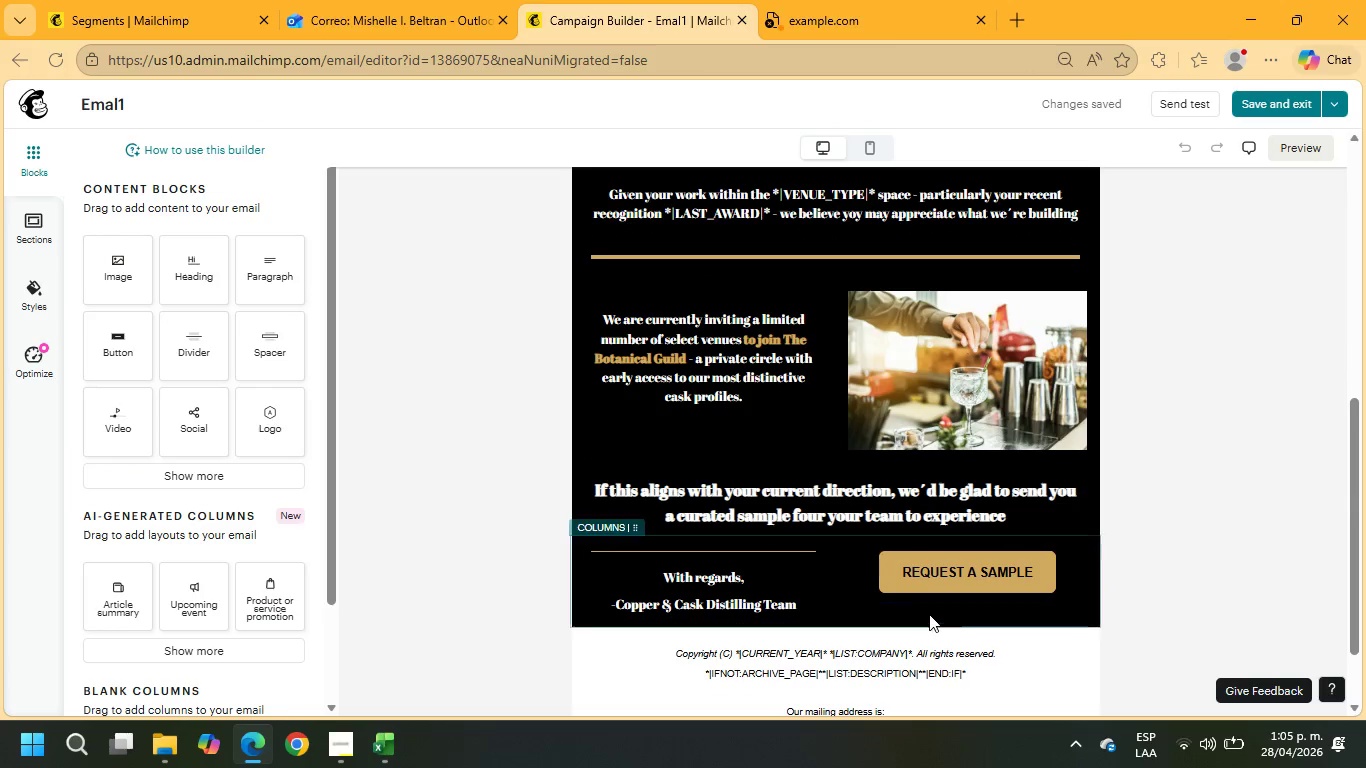 
left_click([971, 581])
 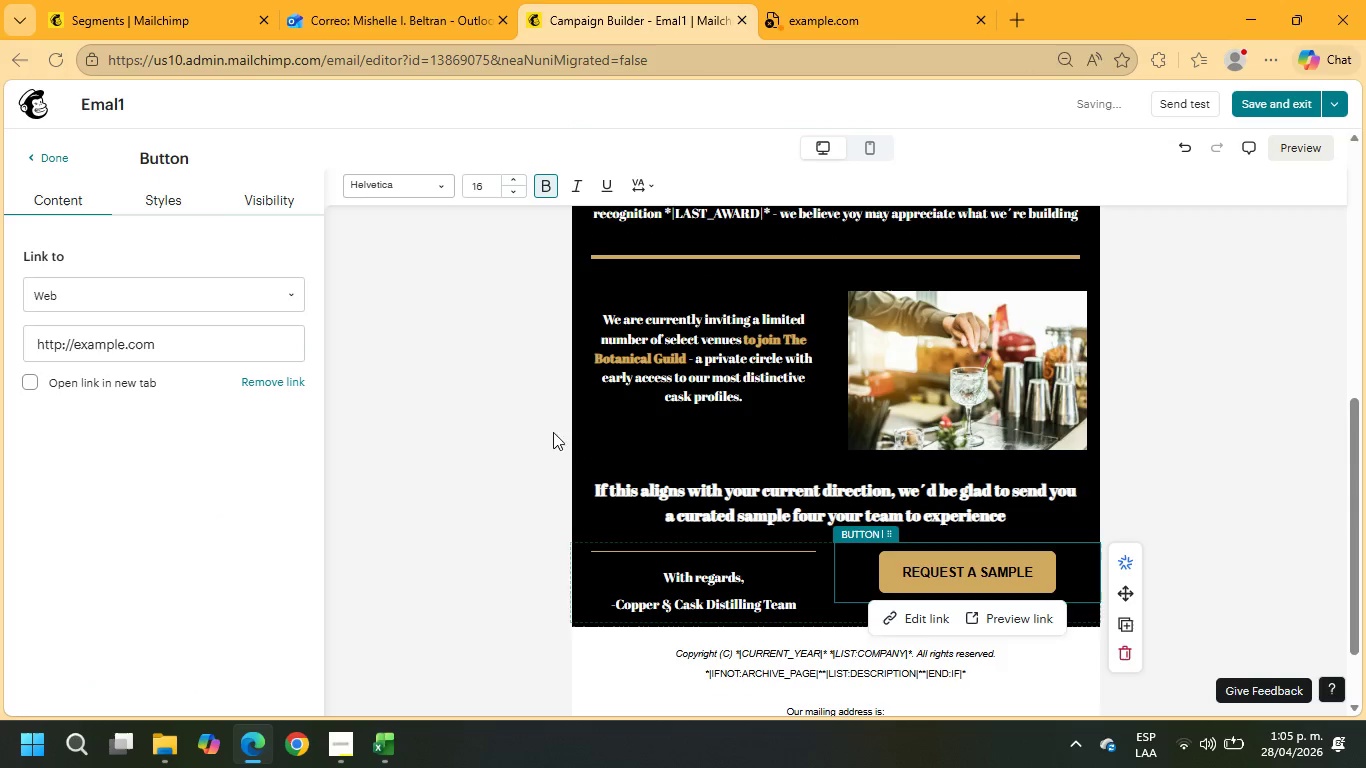 
left_click([269, 195])
 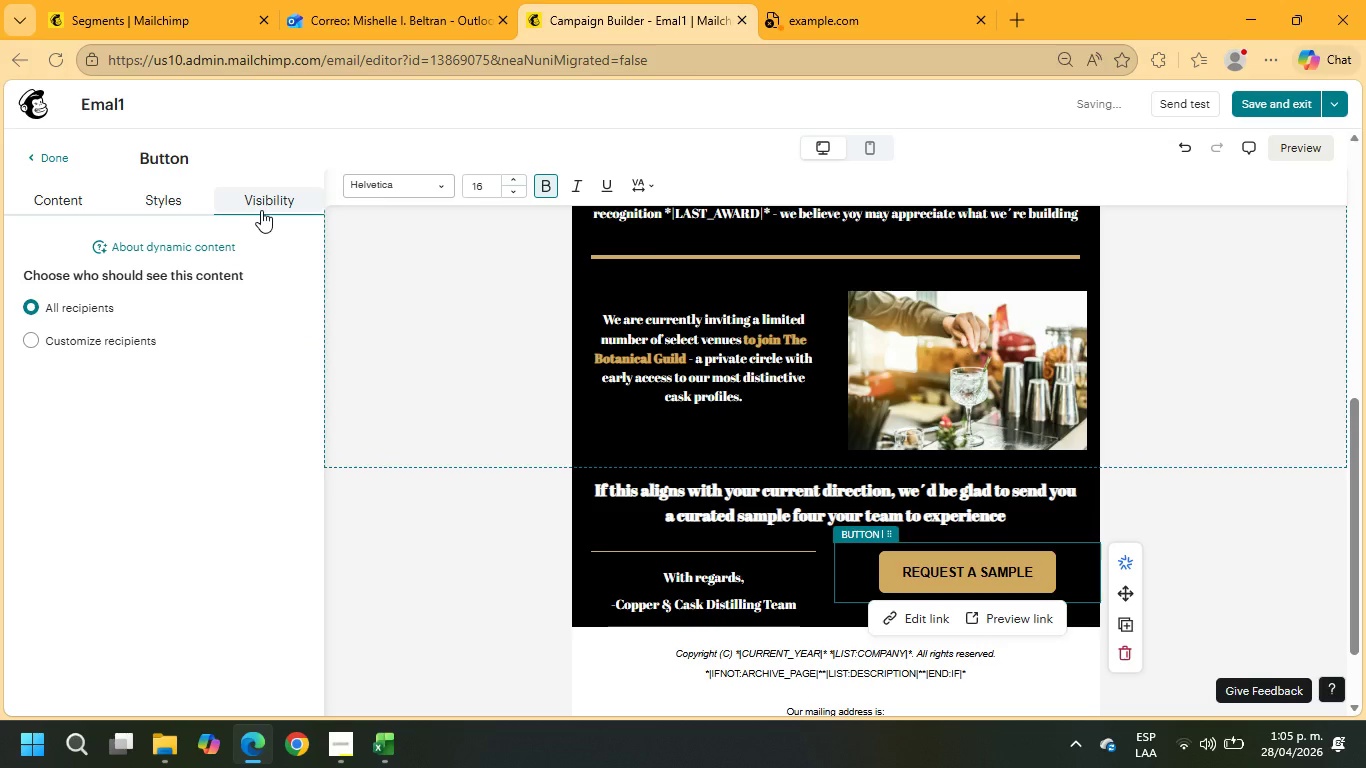 
wait(7.72)
 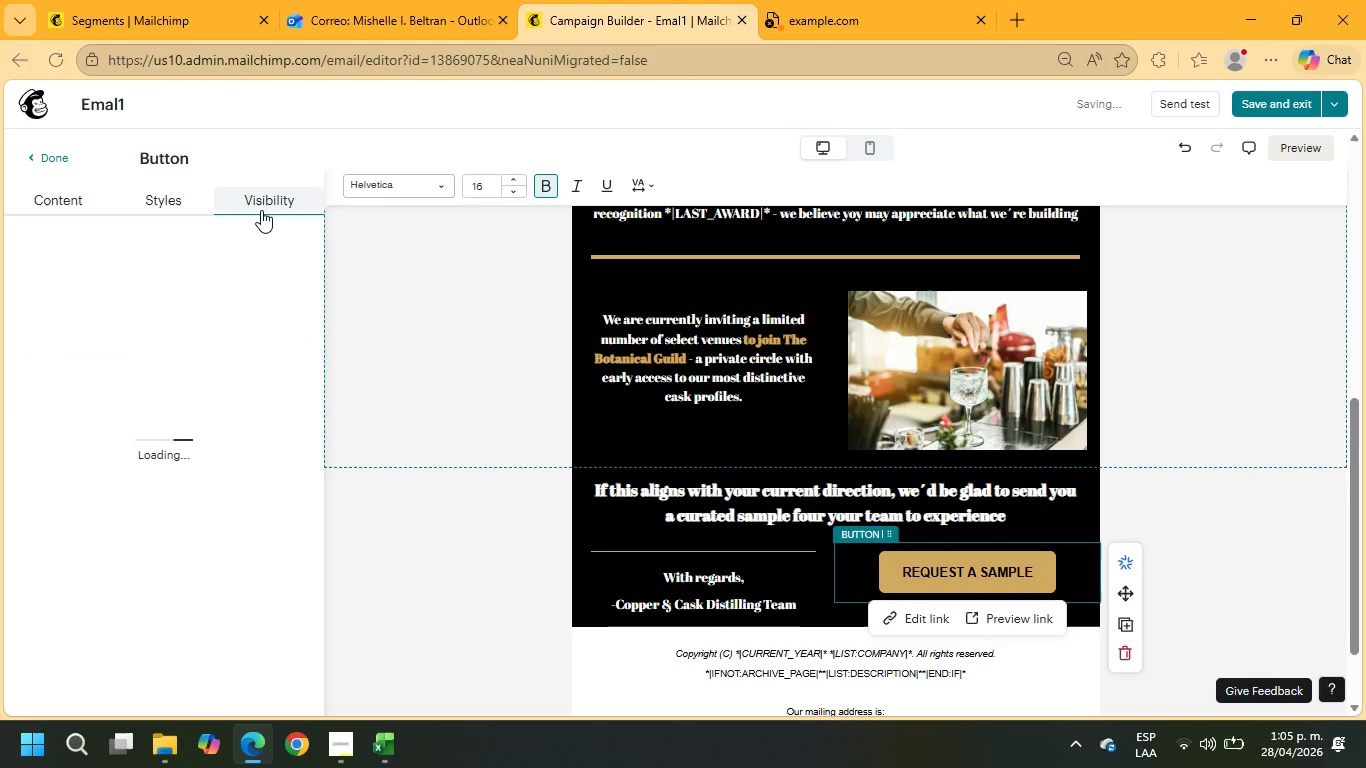 
left_click([89, 348])
 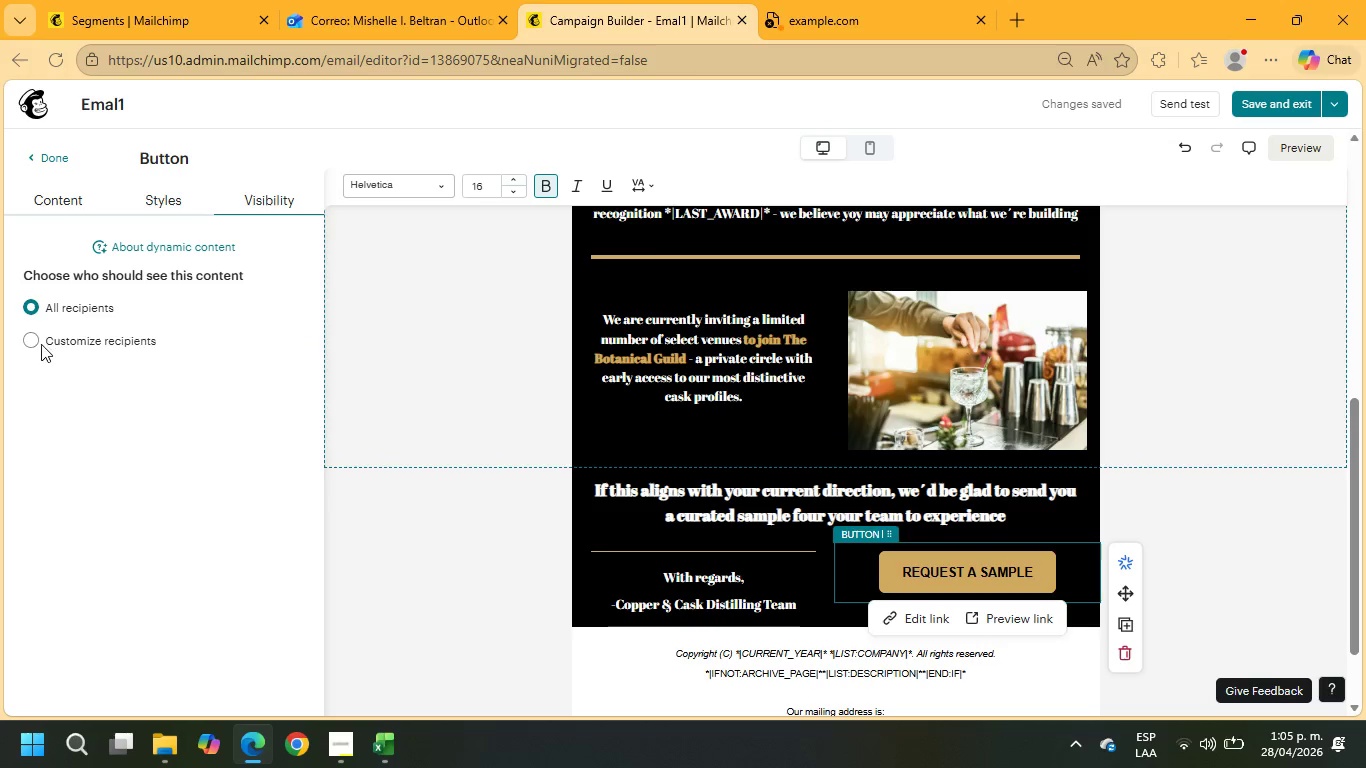 
left_click([32, 344])
 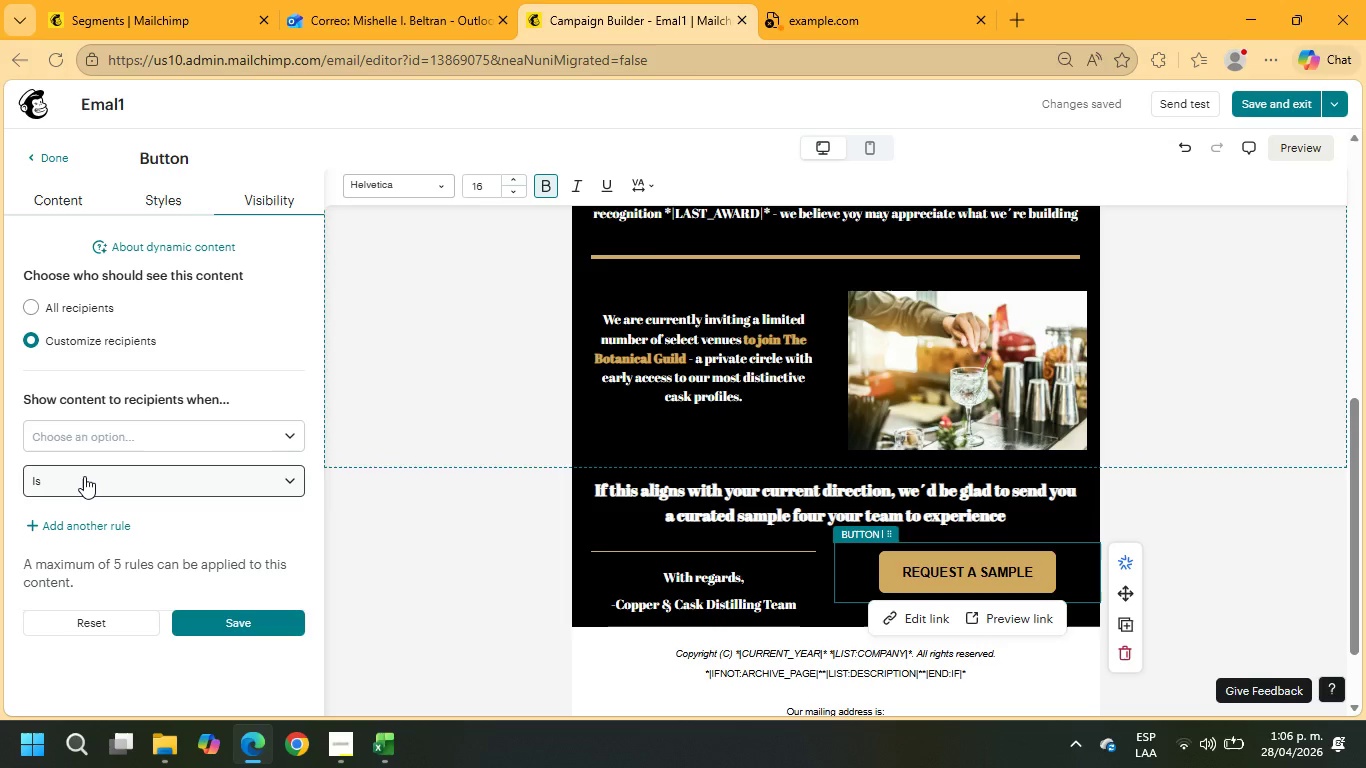 
wait(34.45)
 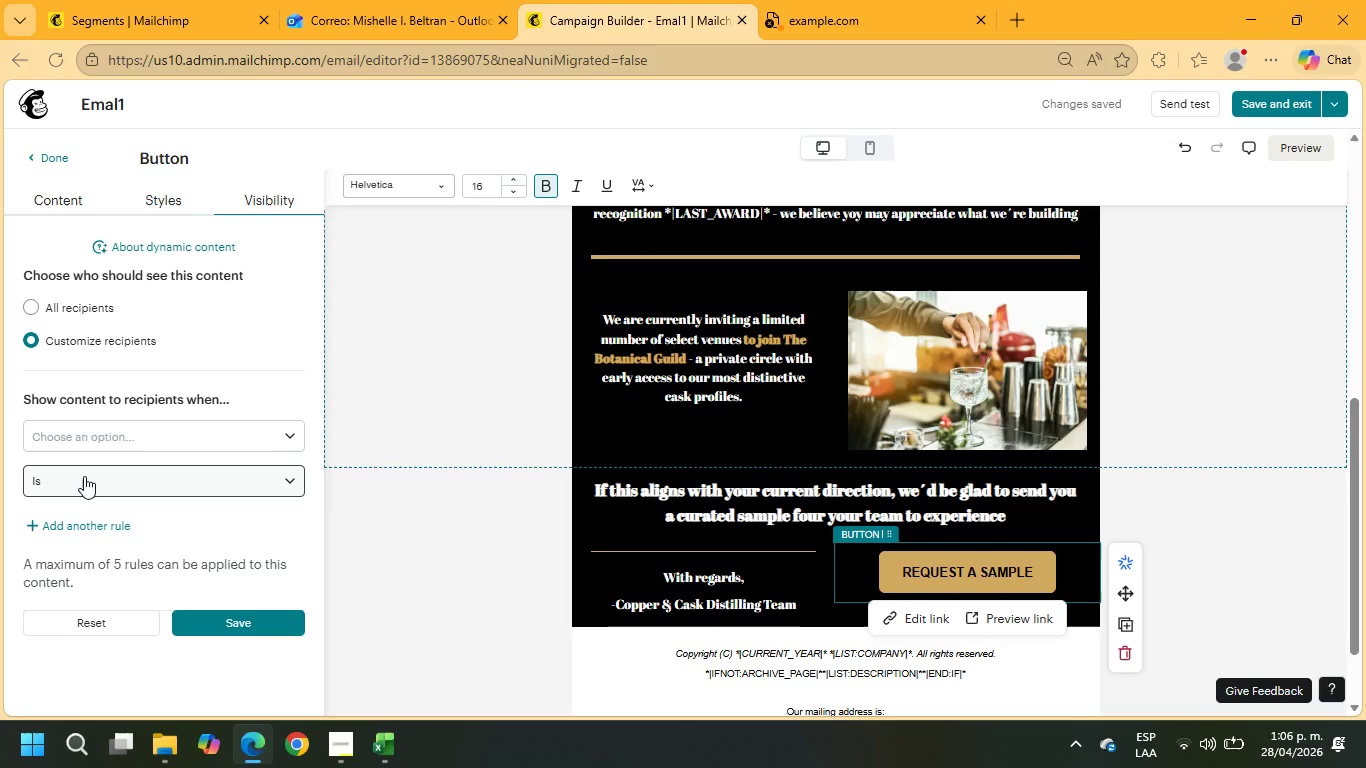 
left_click([269, 630])
 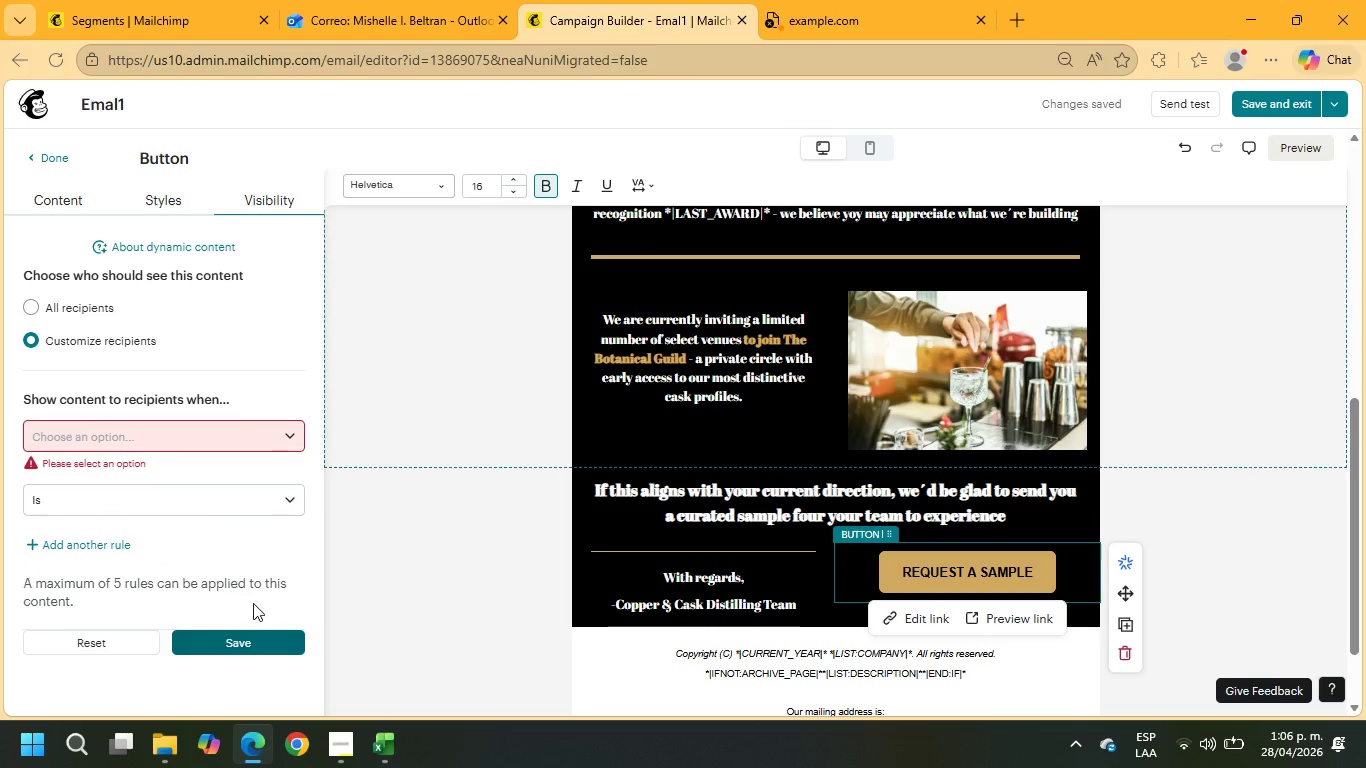 
left_click([185, 427])
 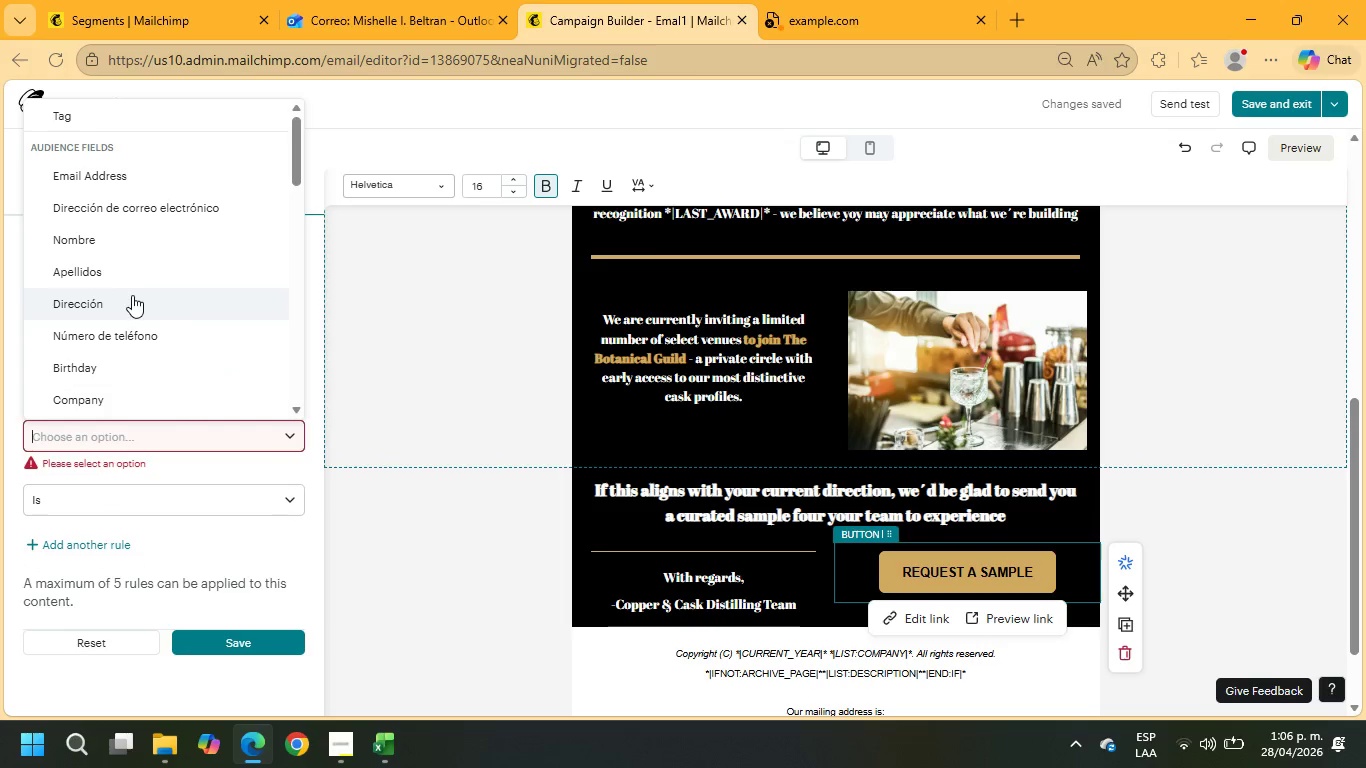 
scroll: coordinate [132, 295], scroll_direction: down, amount: 22.0
 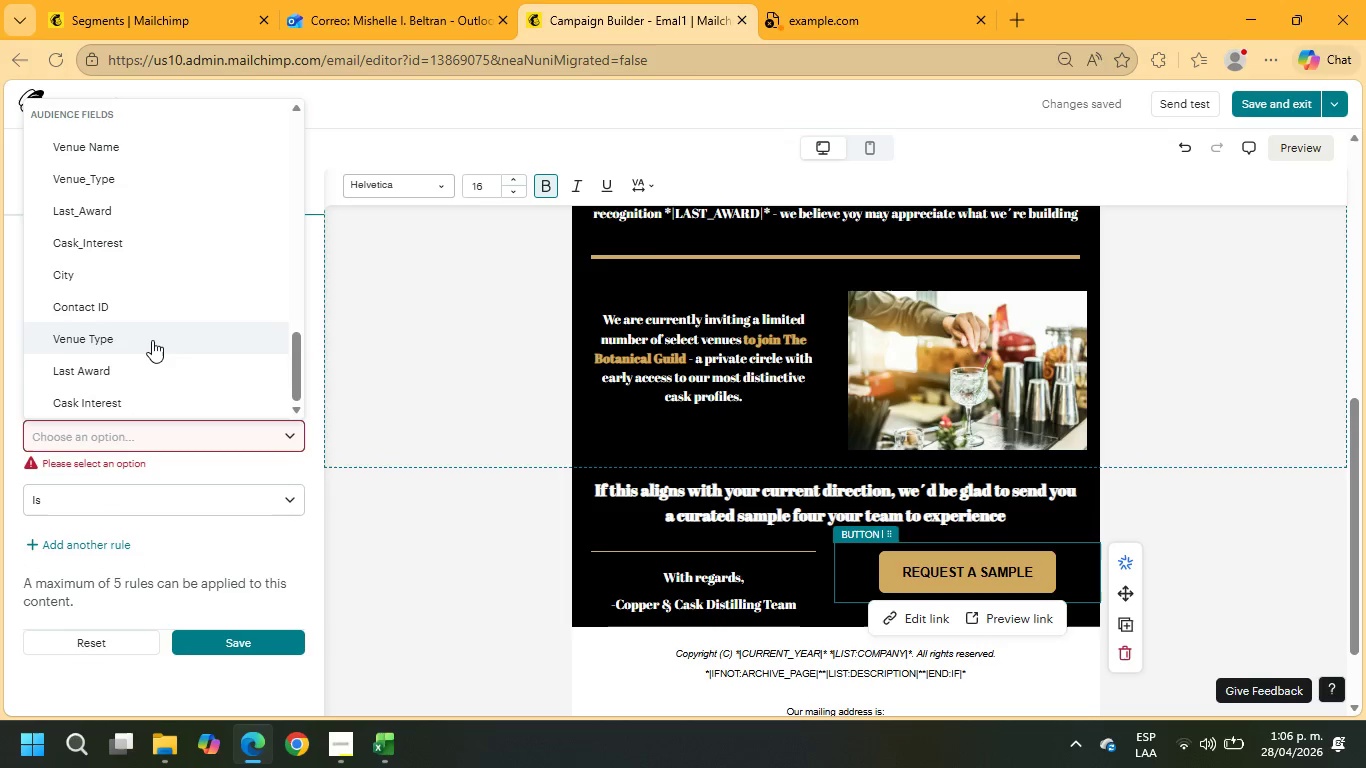 
scroll: coordinate [154, 339], scroll_direction: up, amount: 15.0
 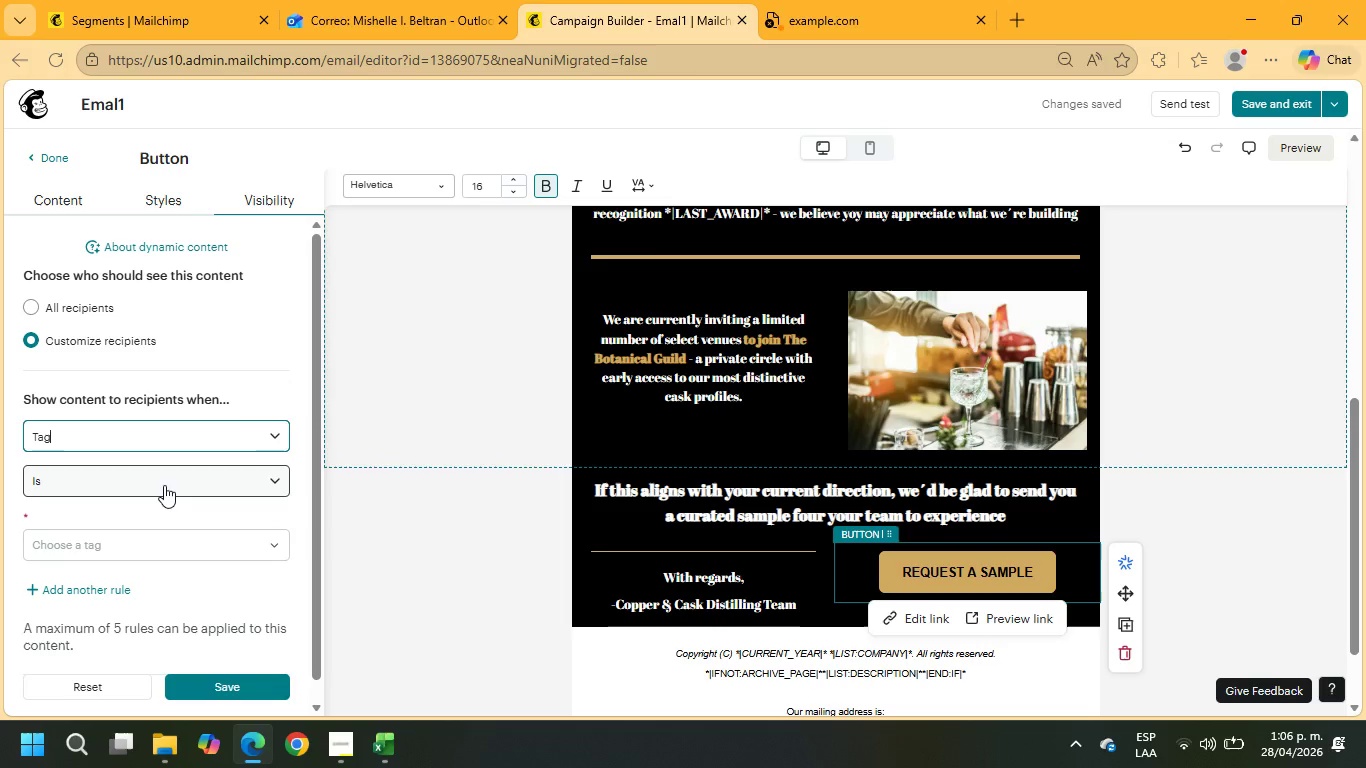 
wait(5.41)
 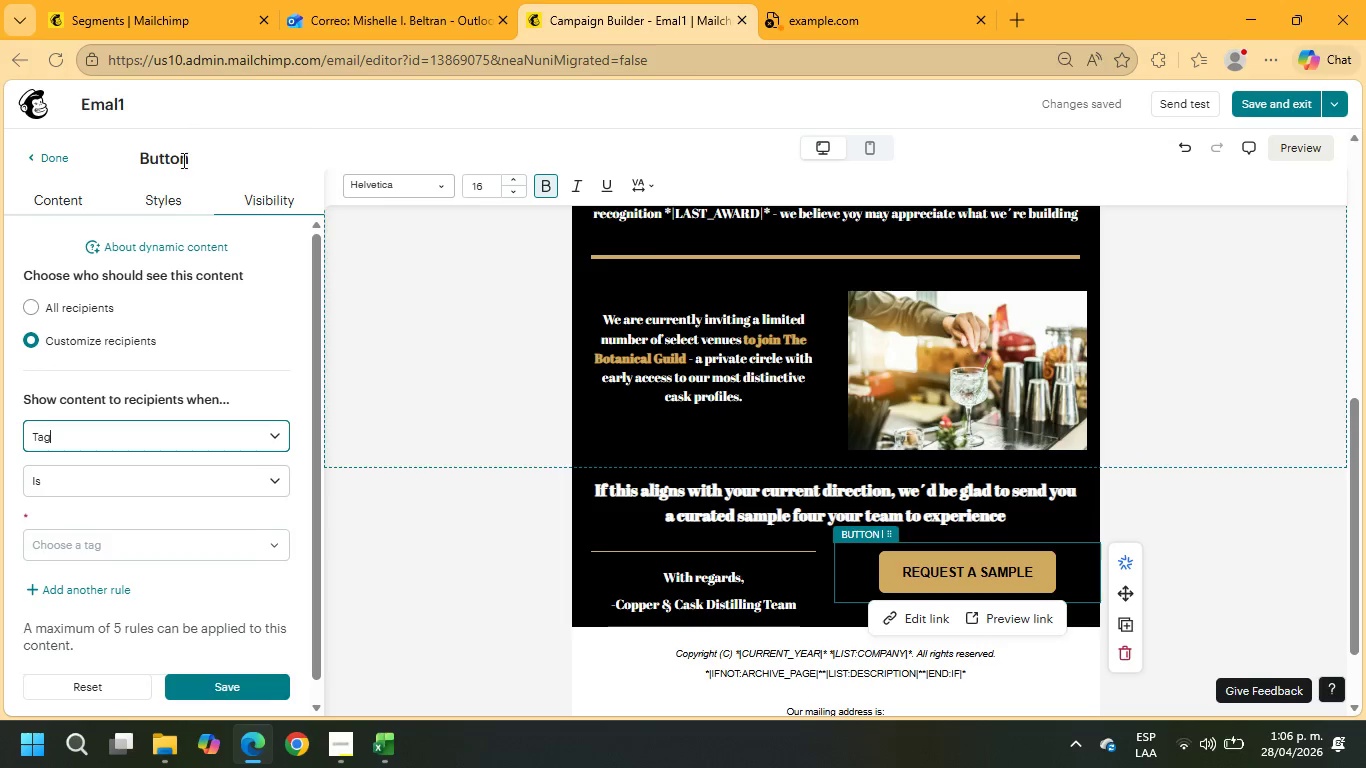 
left_click([98, 687])
 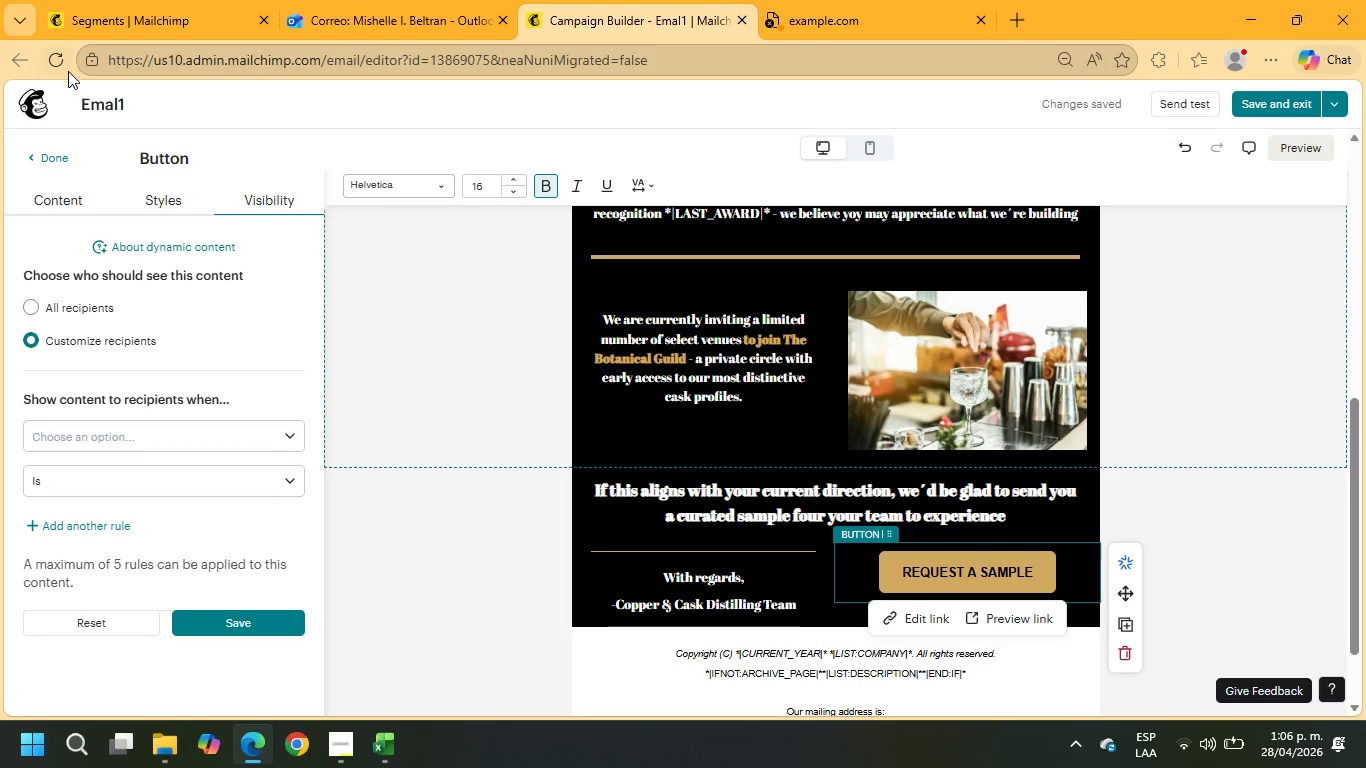 
left_click([49, 164])
 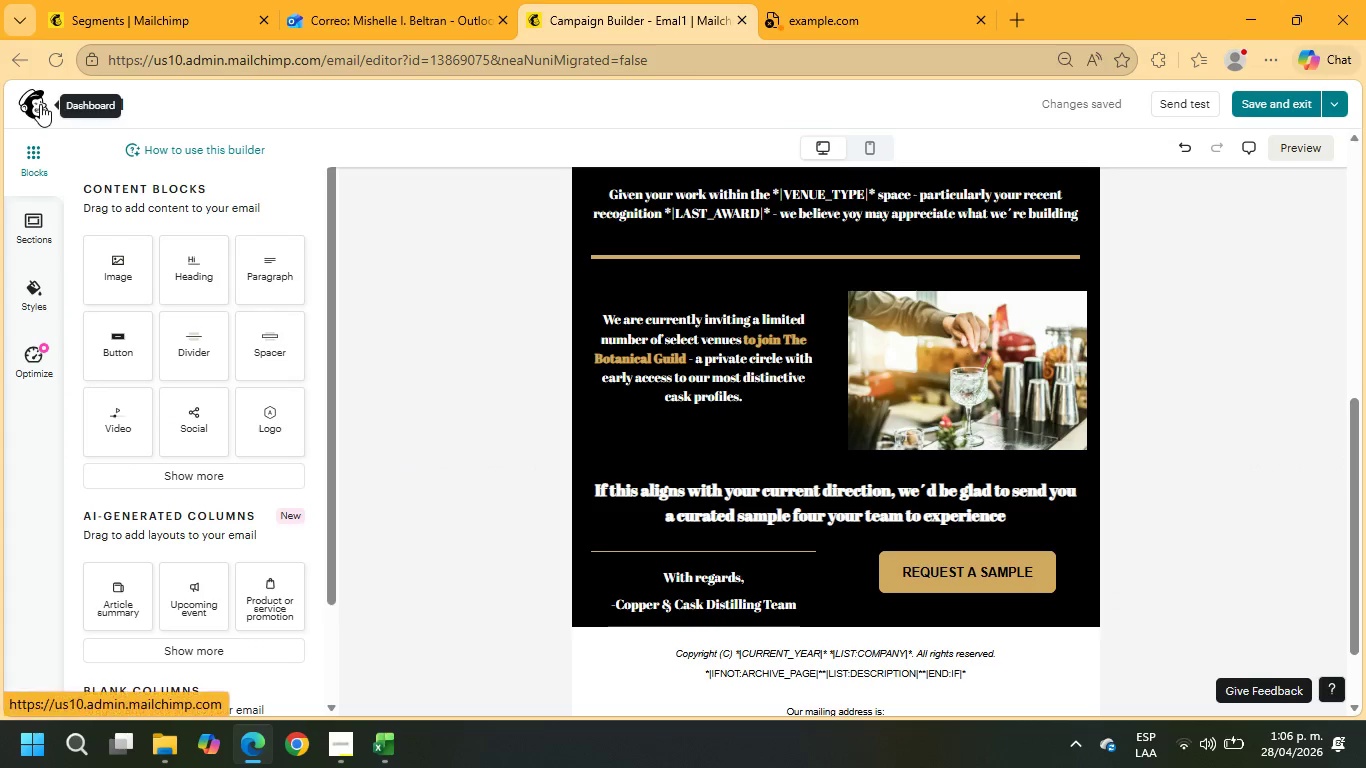 
left_click([26, 98])